 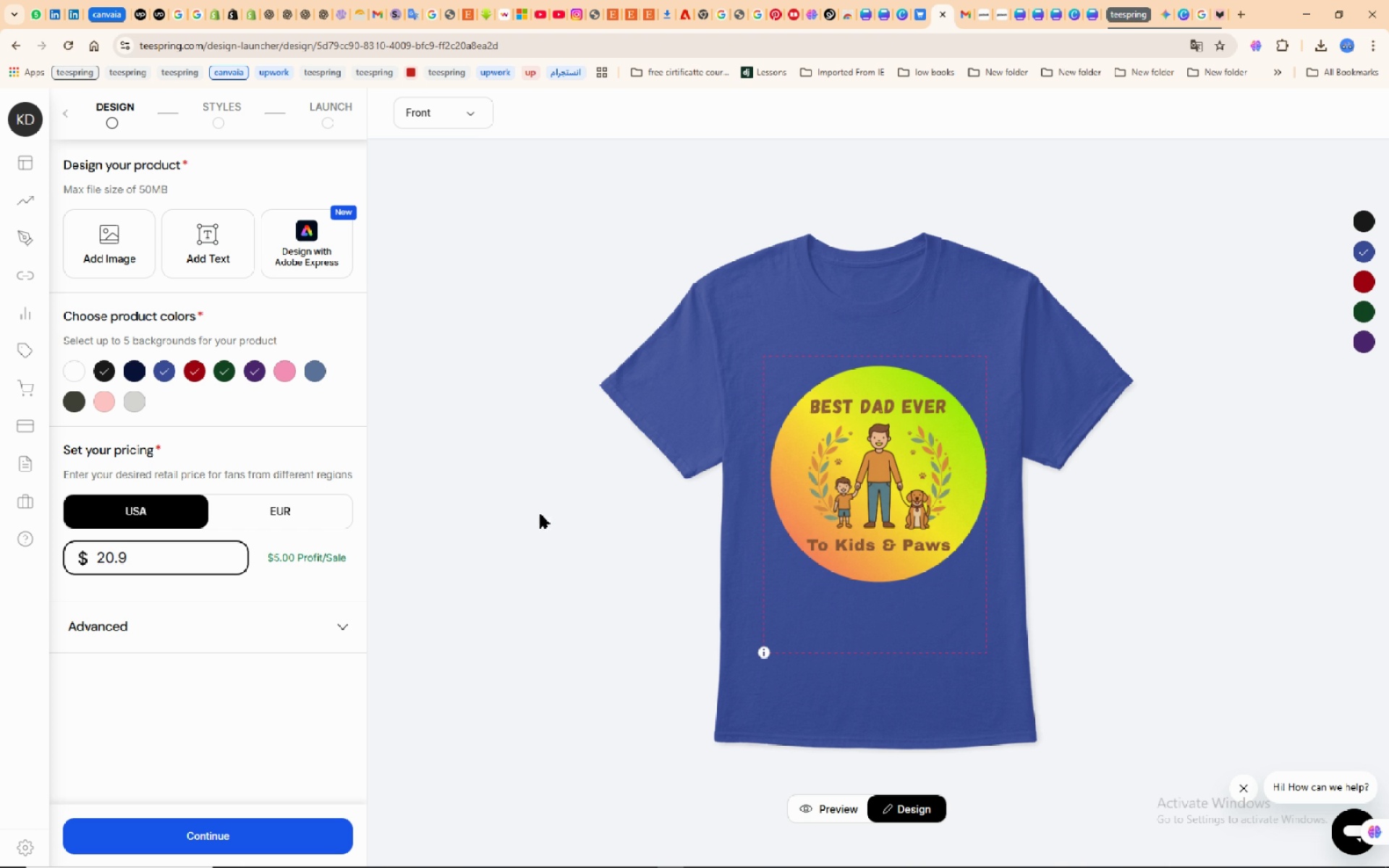 
left_click([297, 506])
 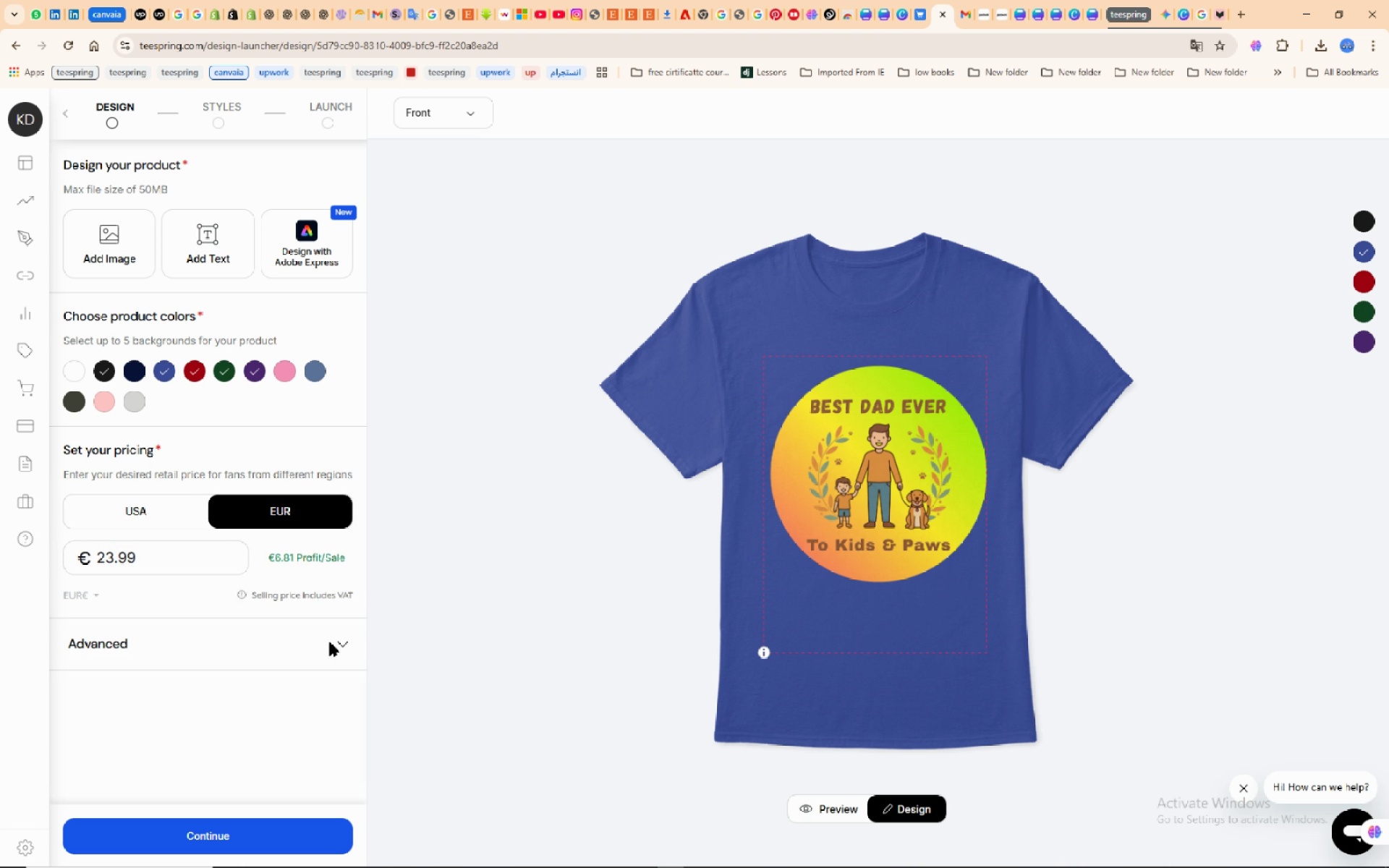 
left_click([330, 642])
 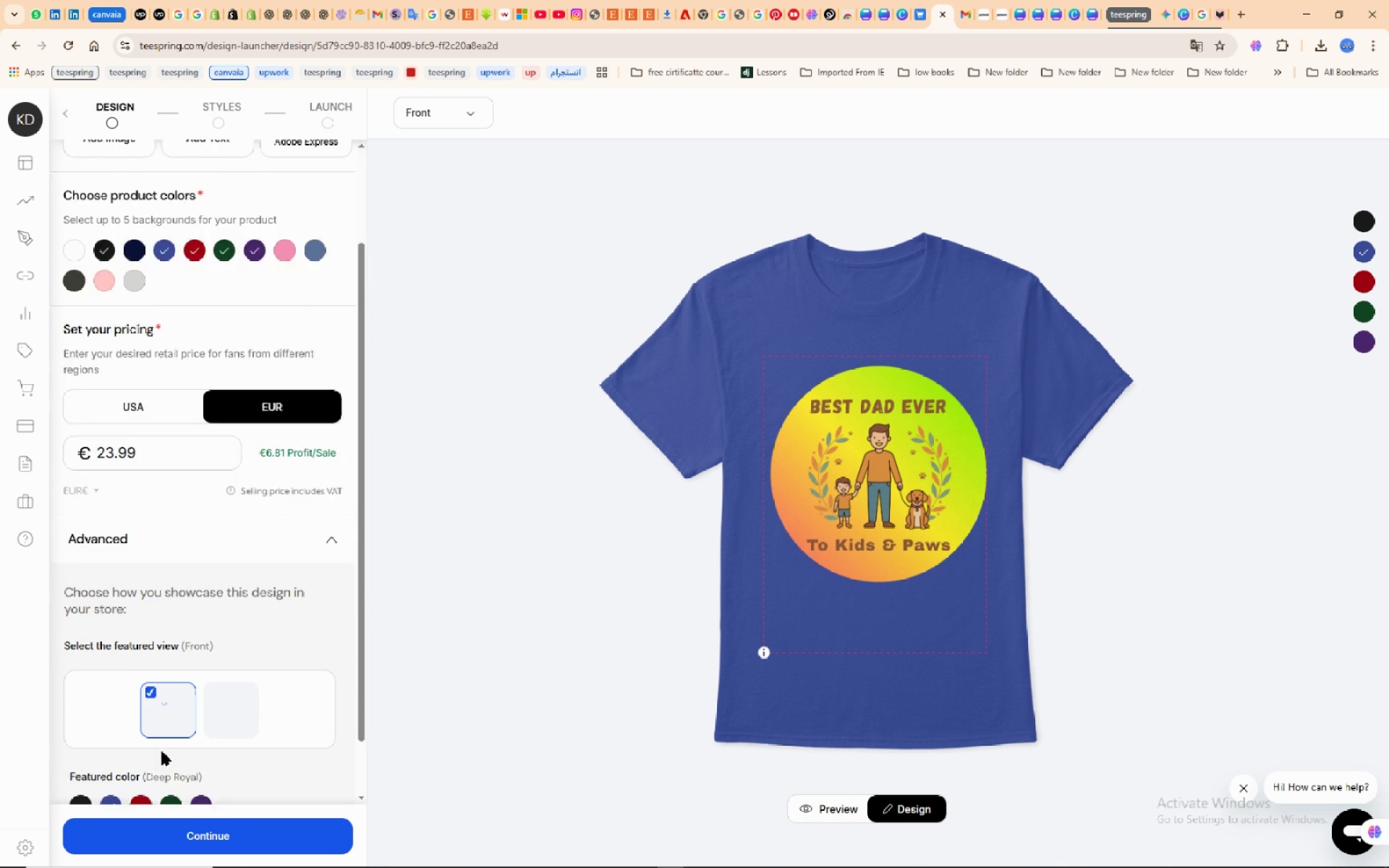 
scroll: coordinate [160, 752], scroll_direction: down, amount: 6.0
 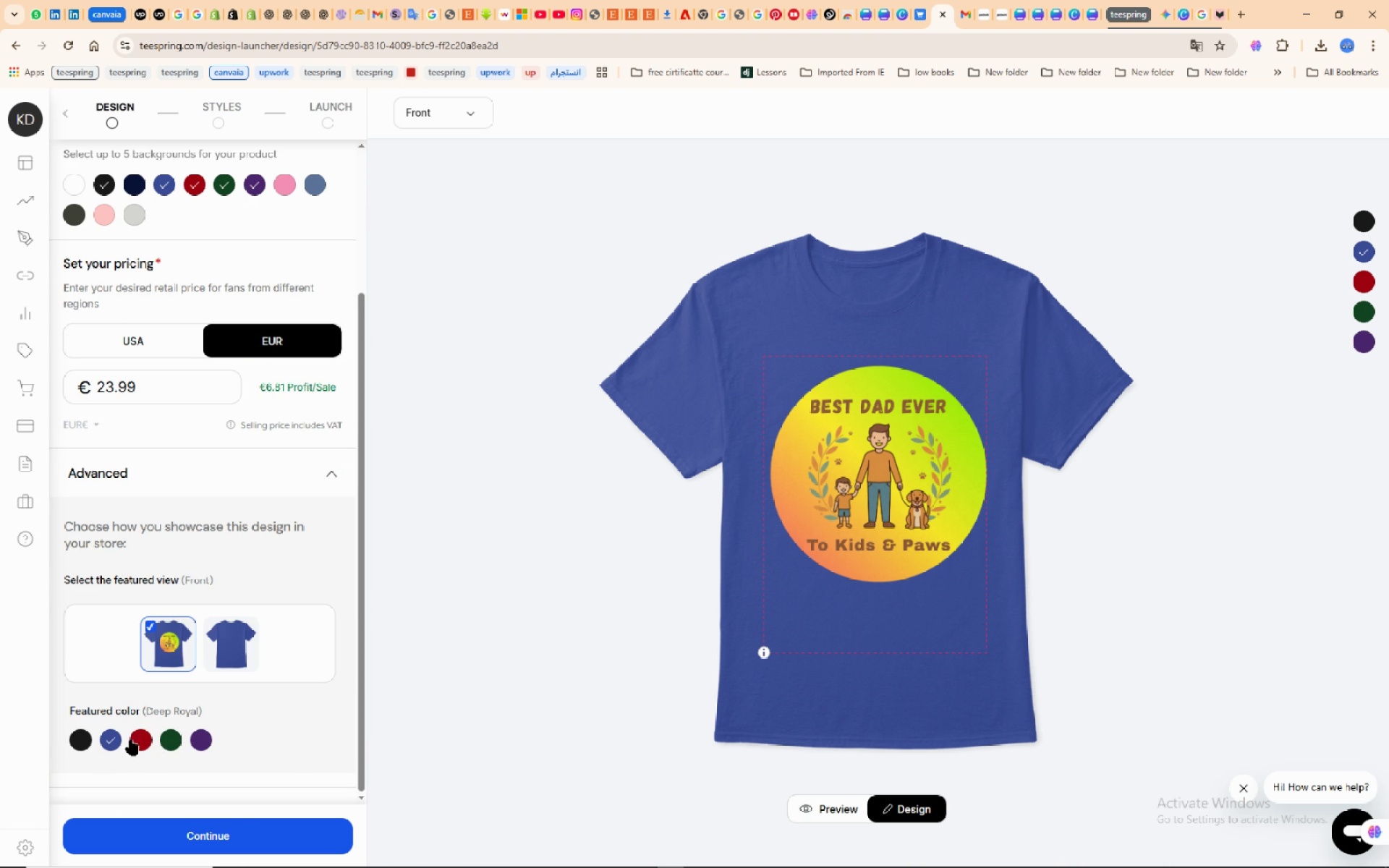 
left_click([135, 738])
 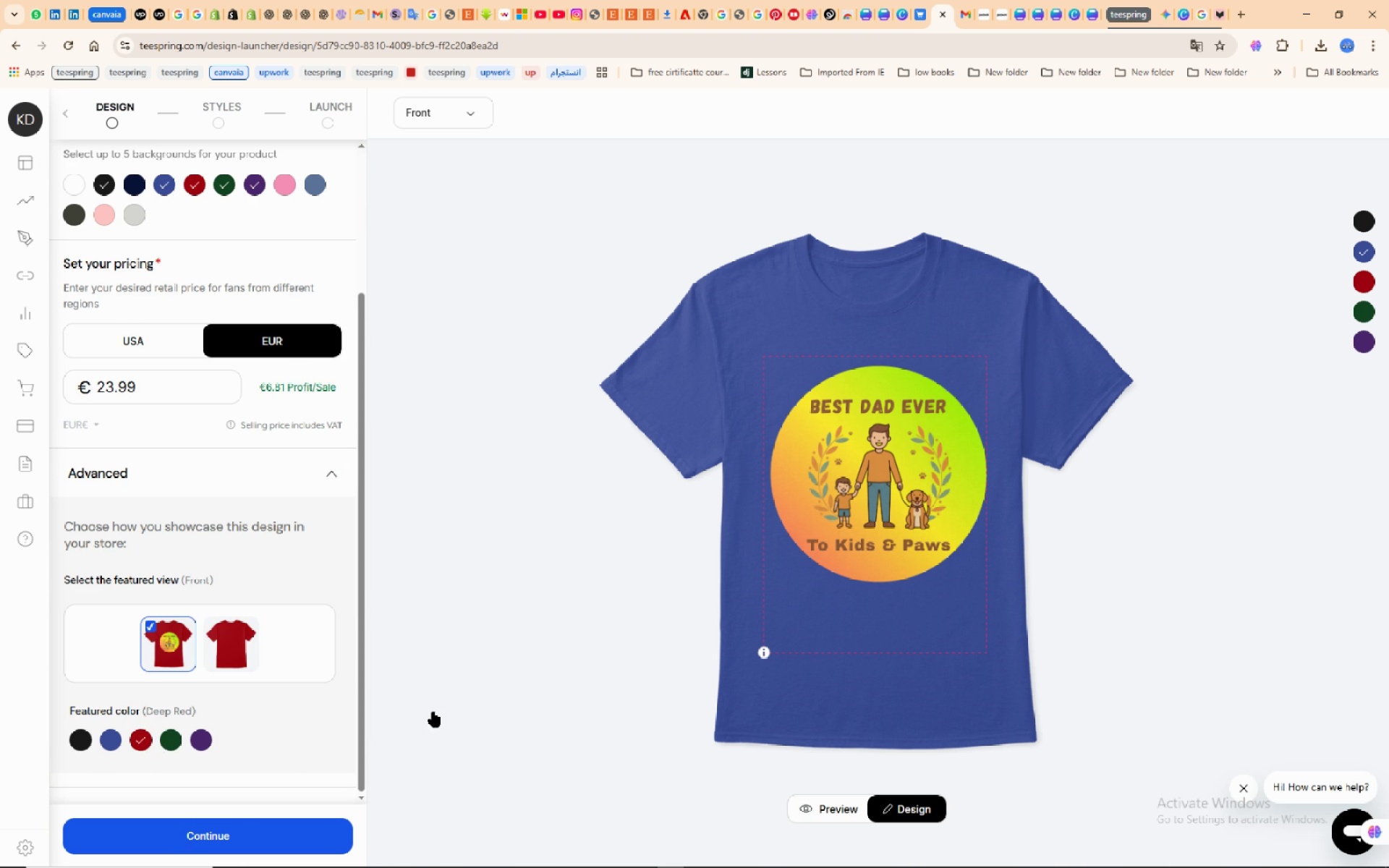 
wait(8.29)
 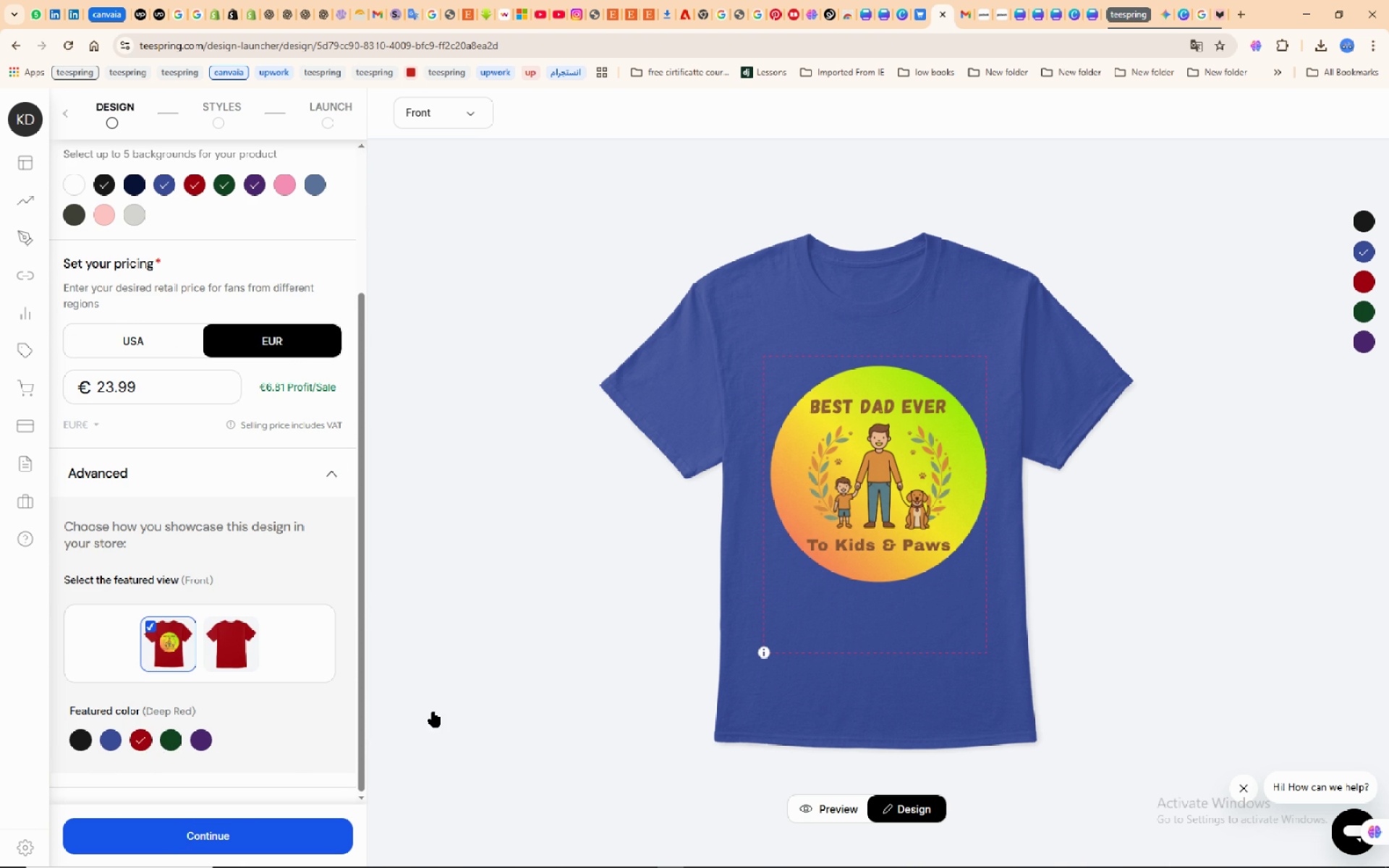 
left_click([215, 831])
 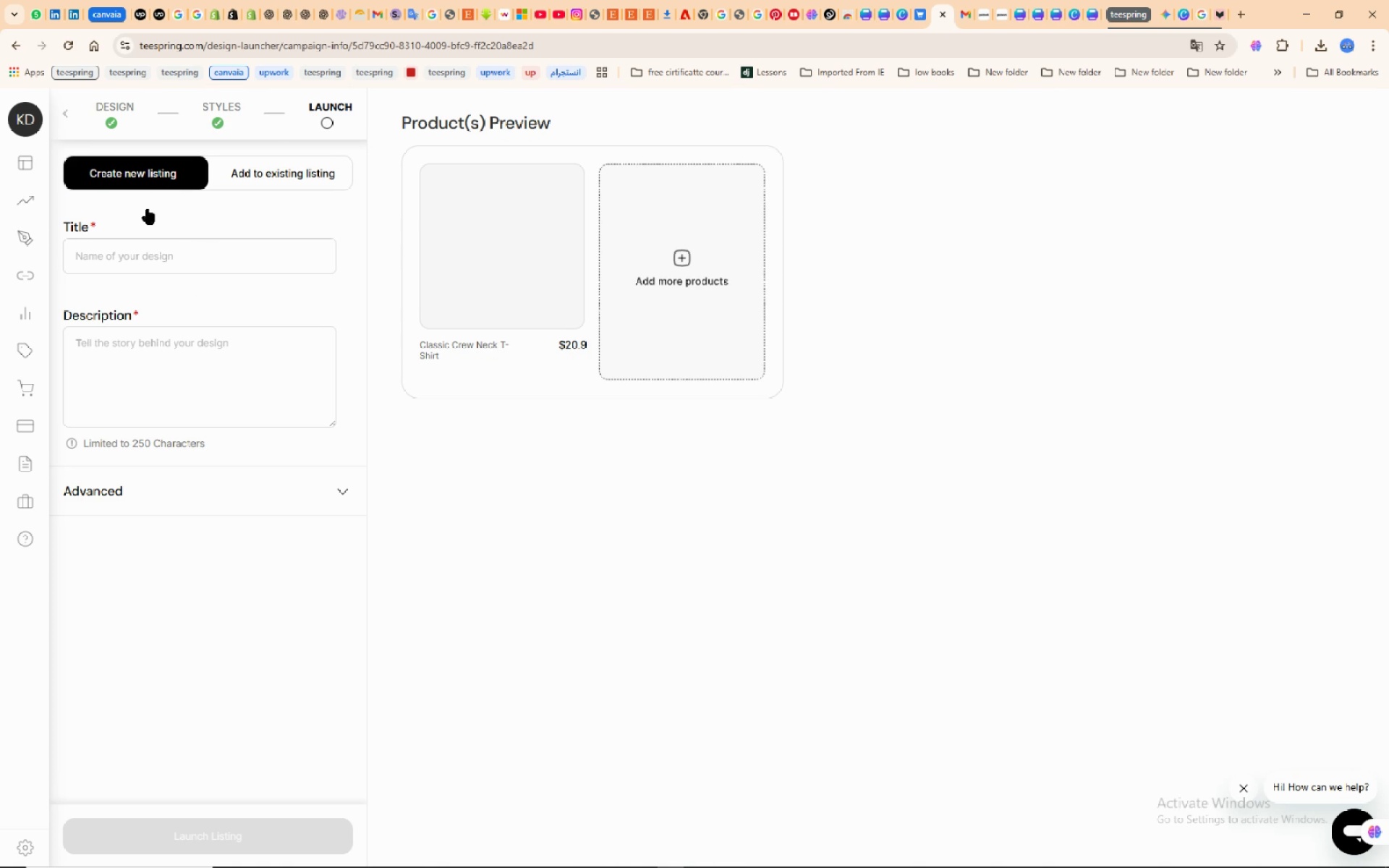 
left_click([141, 261])
 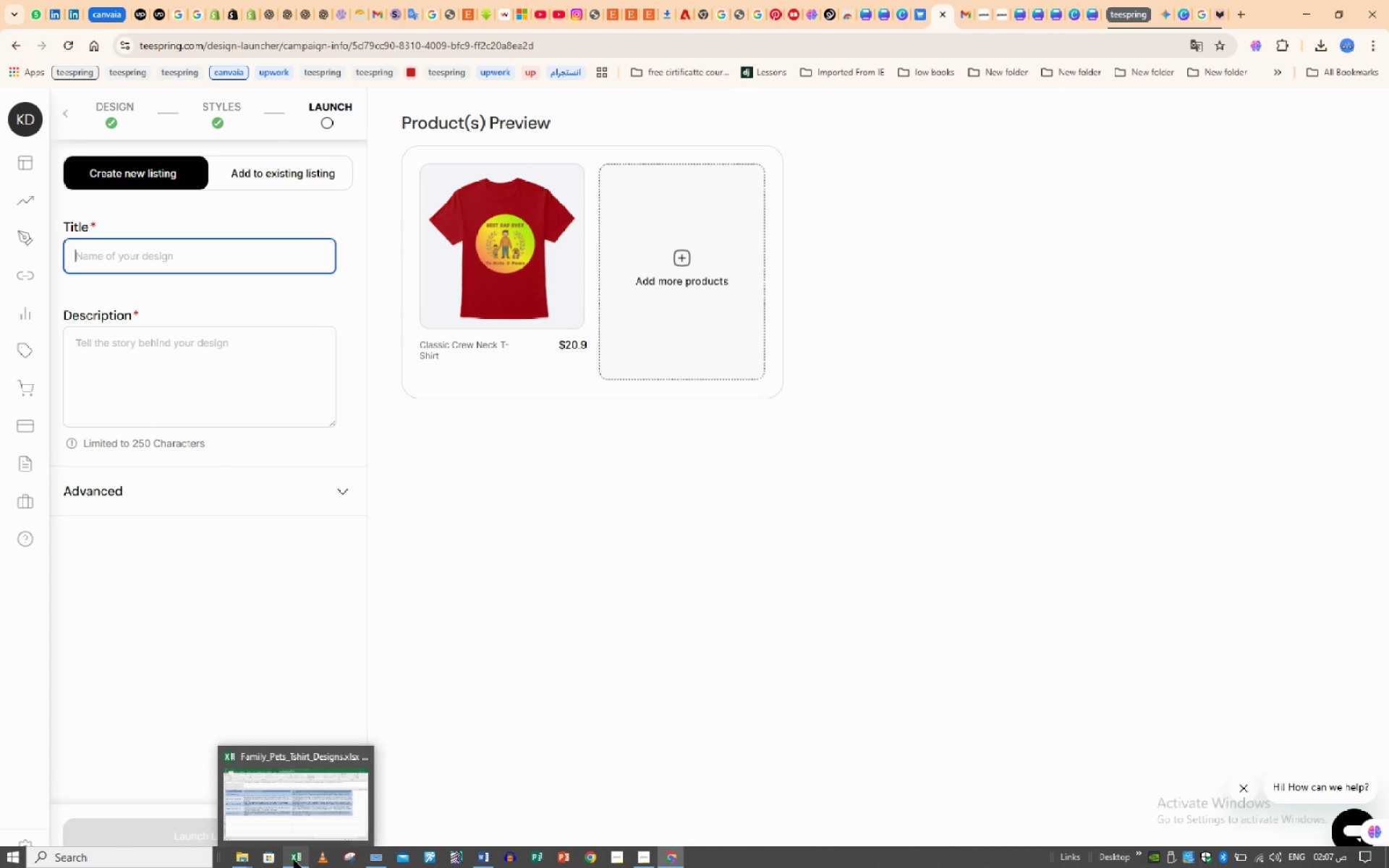 
left_click([294, 861])
 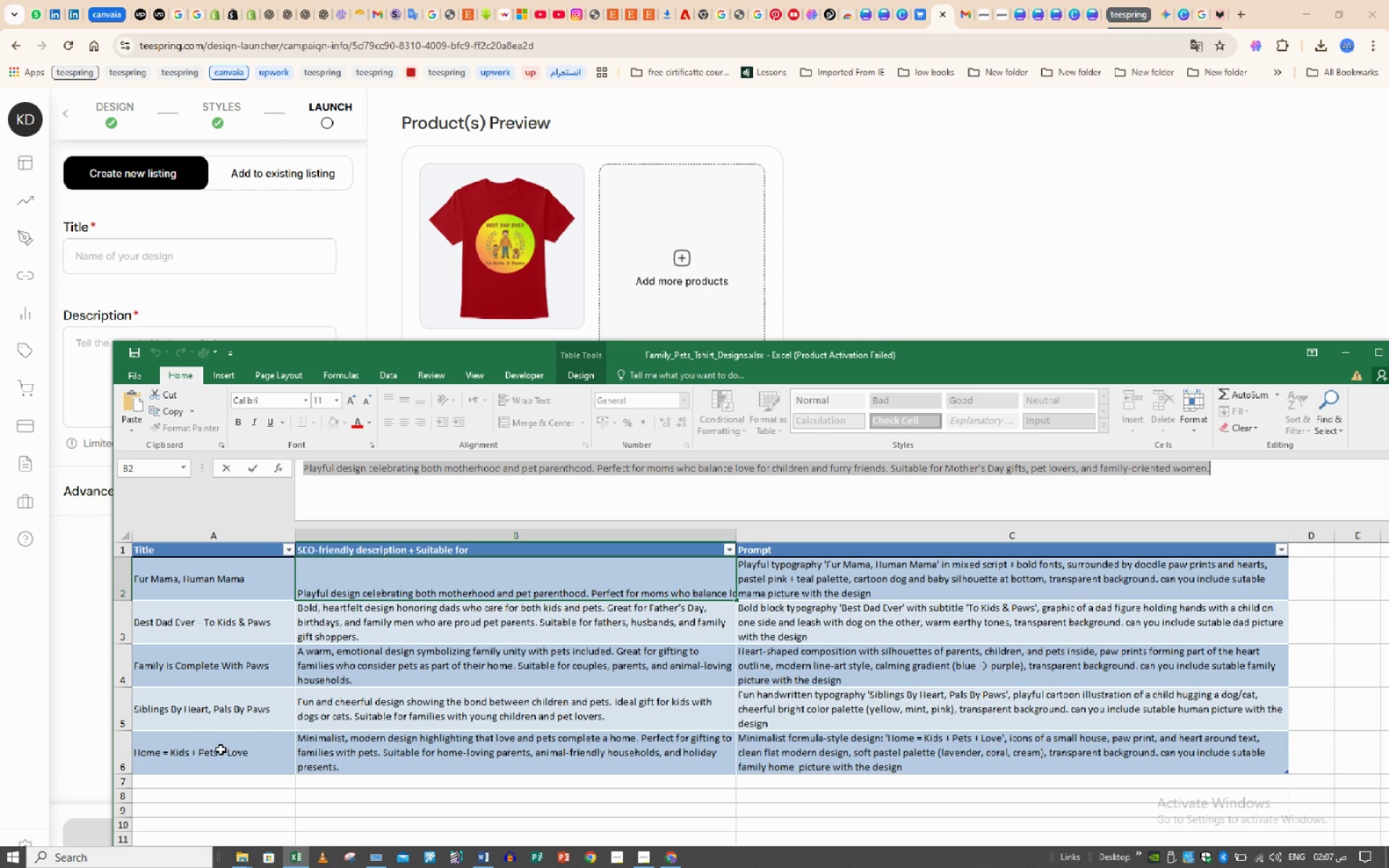 
left_click([229, 634])